 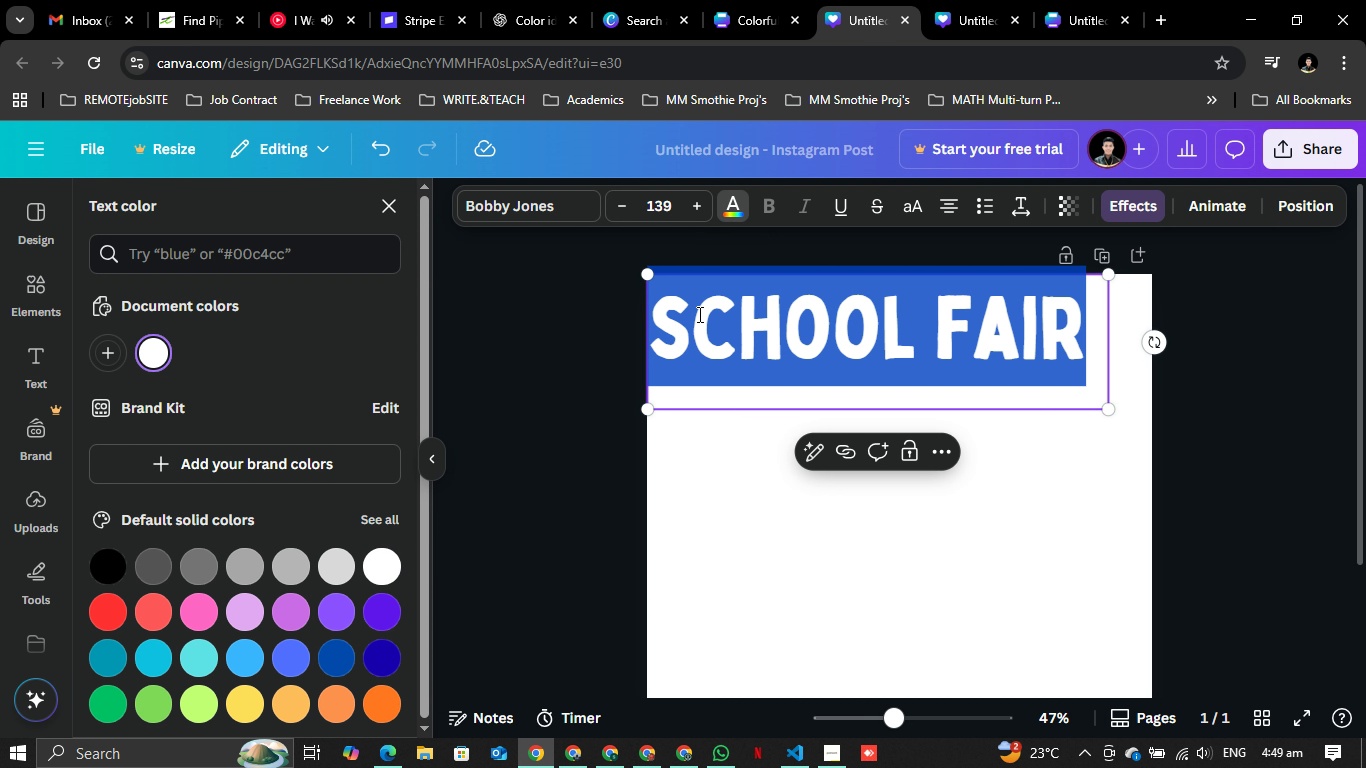 
left_click([93, 557])
 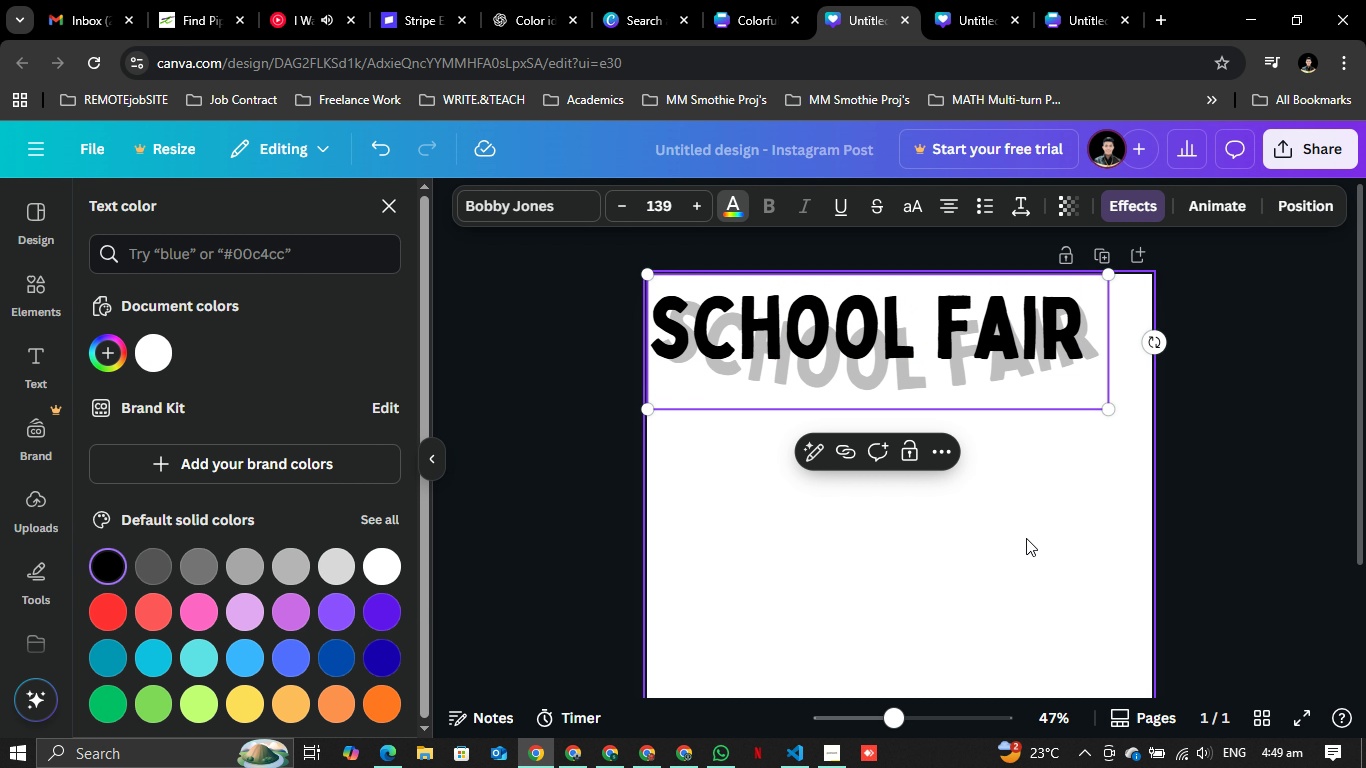 
left_click([1026, 538])
 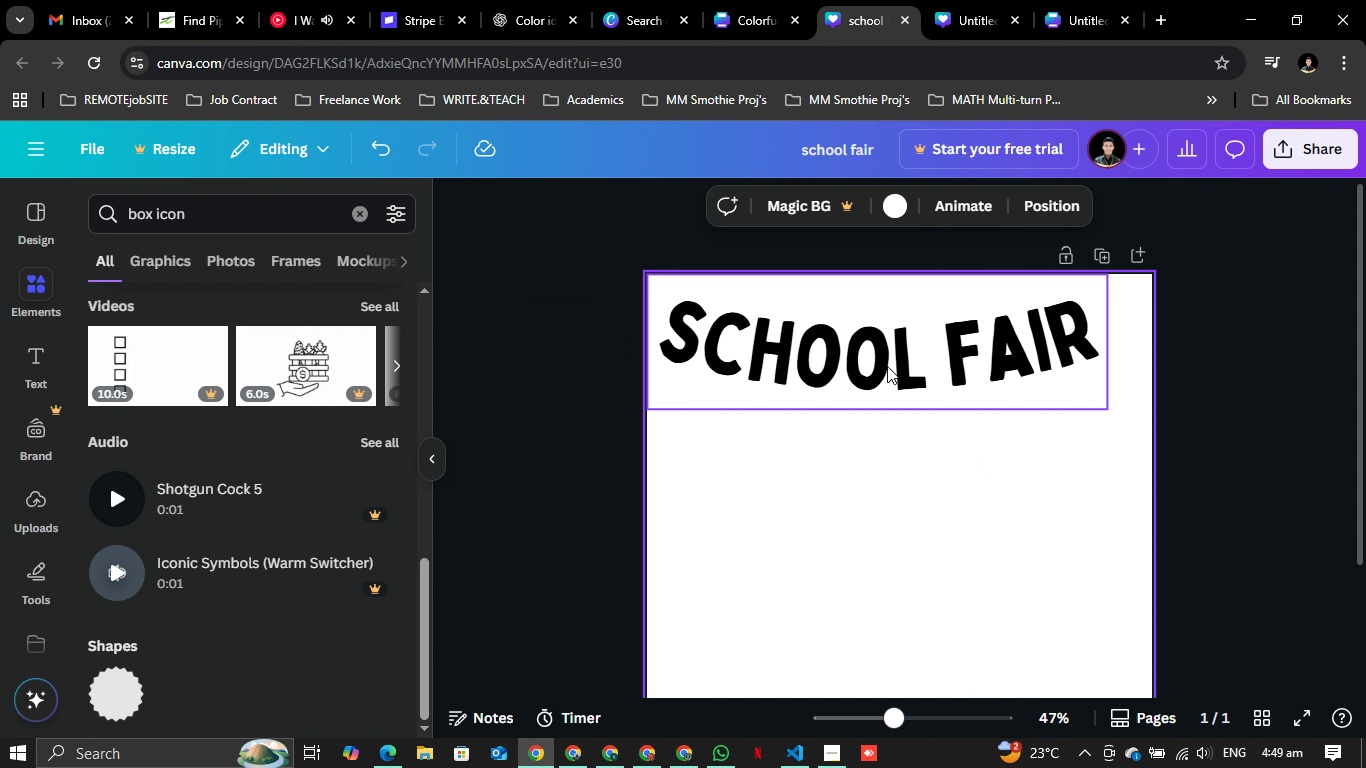 
left_click([887, 366])
 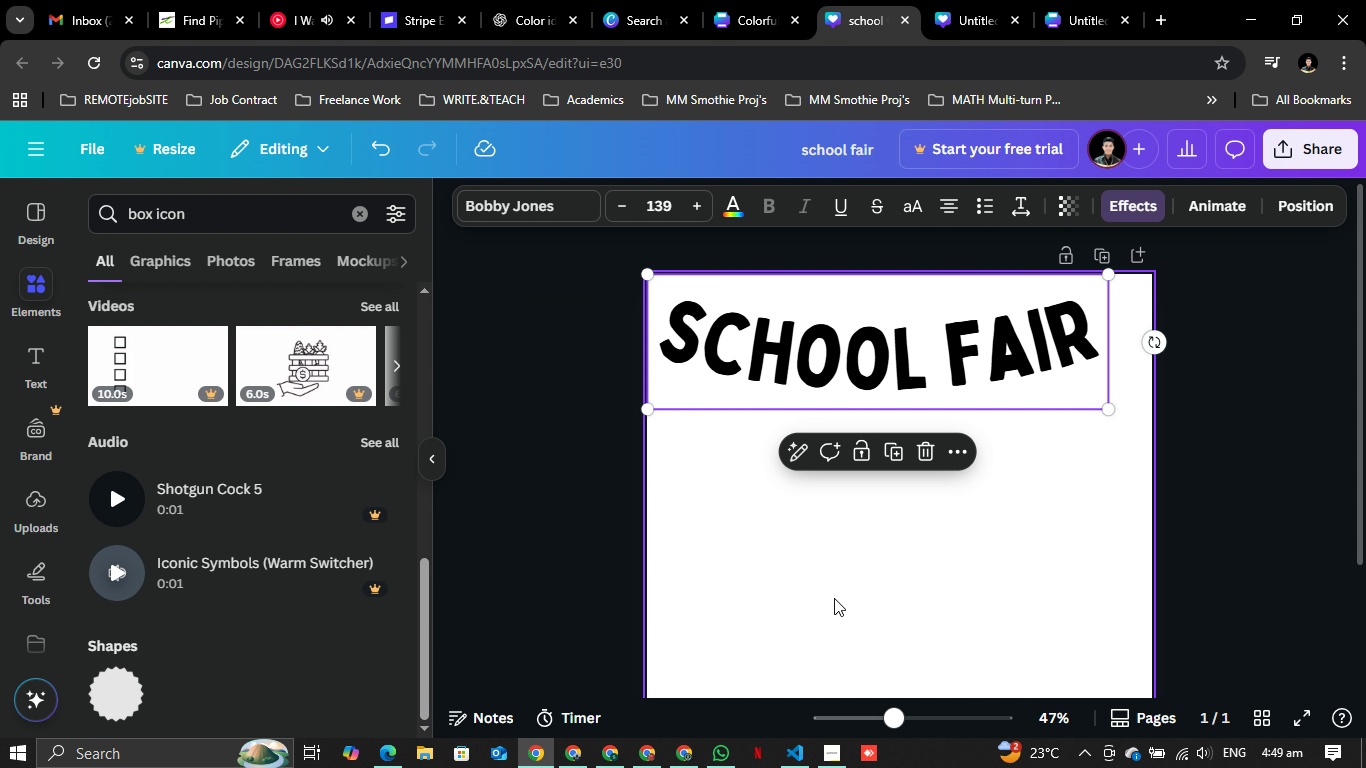 
key(Alt+AltLeft)
 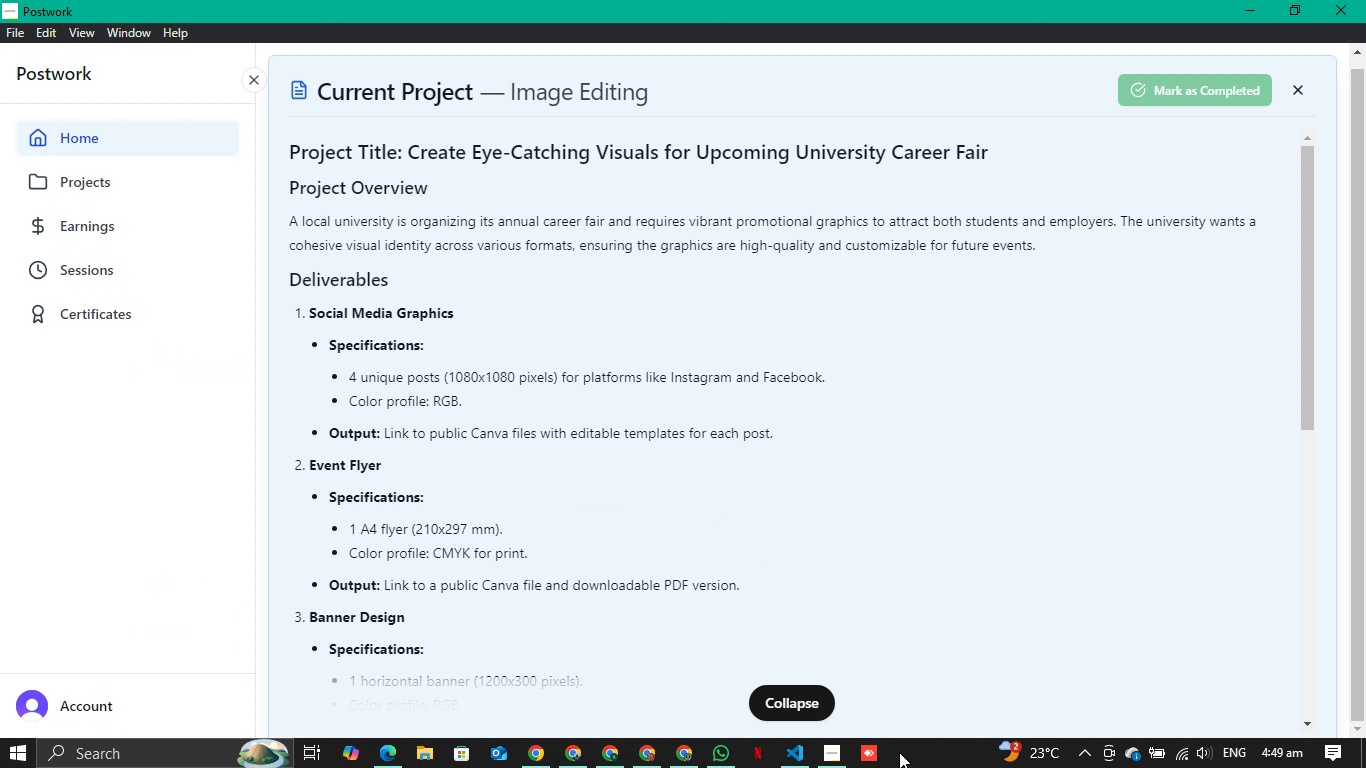 
key(Alt+Tab)